 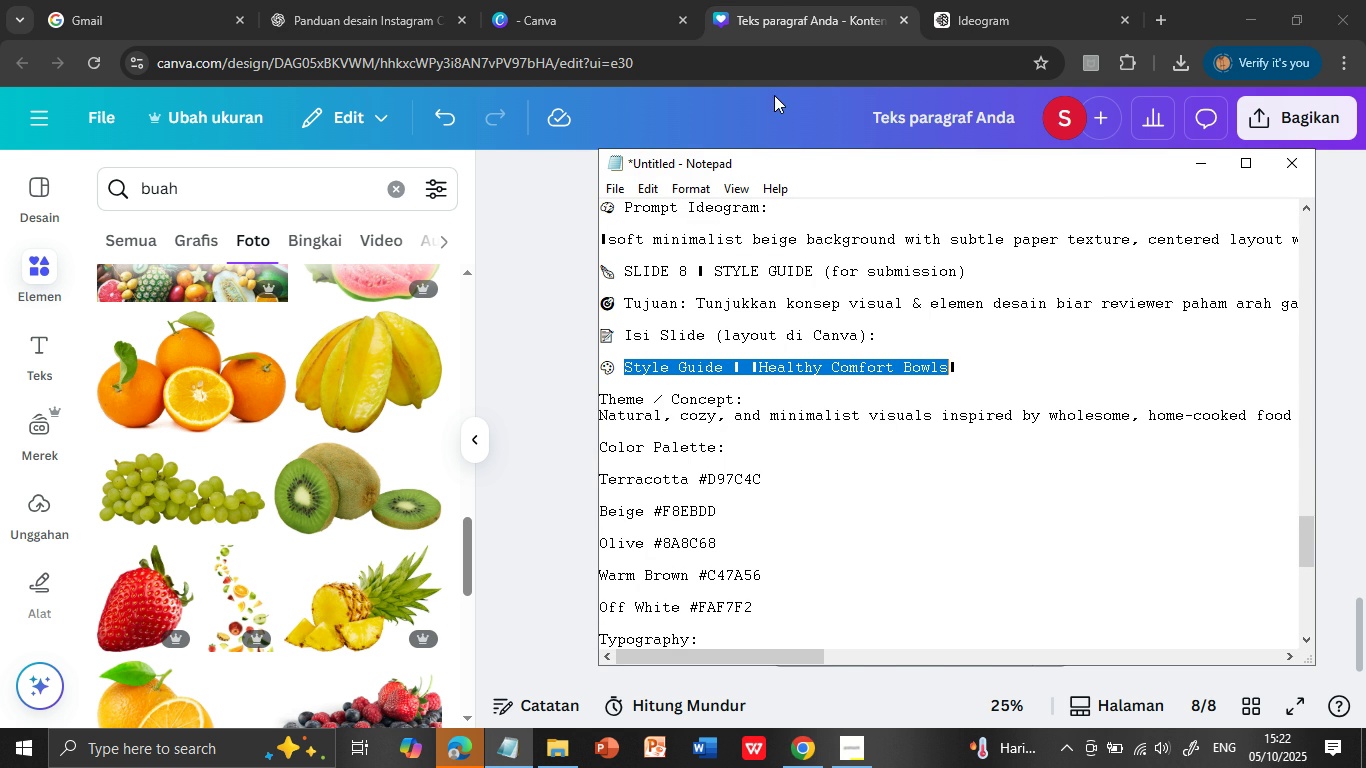 
left_click([782, 12])
 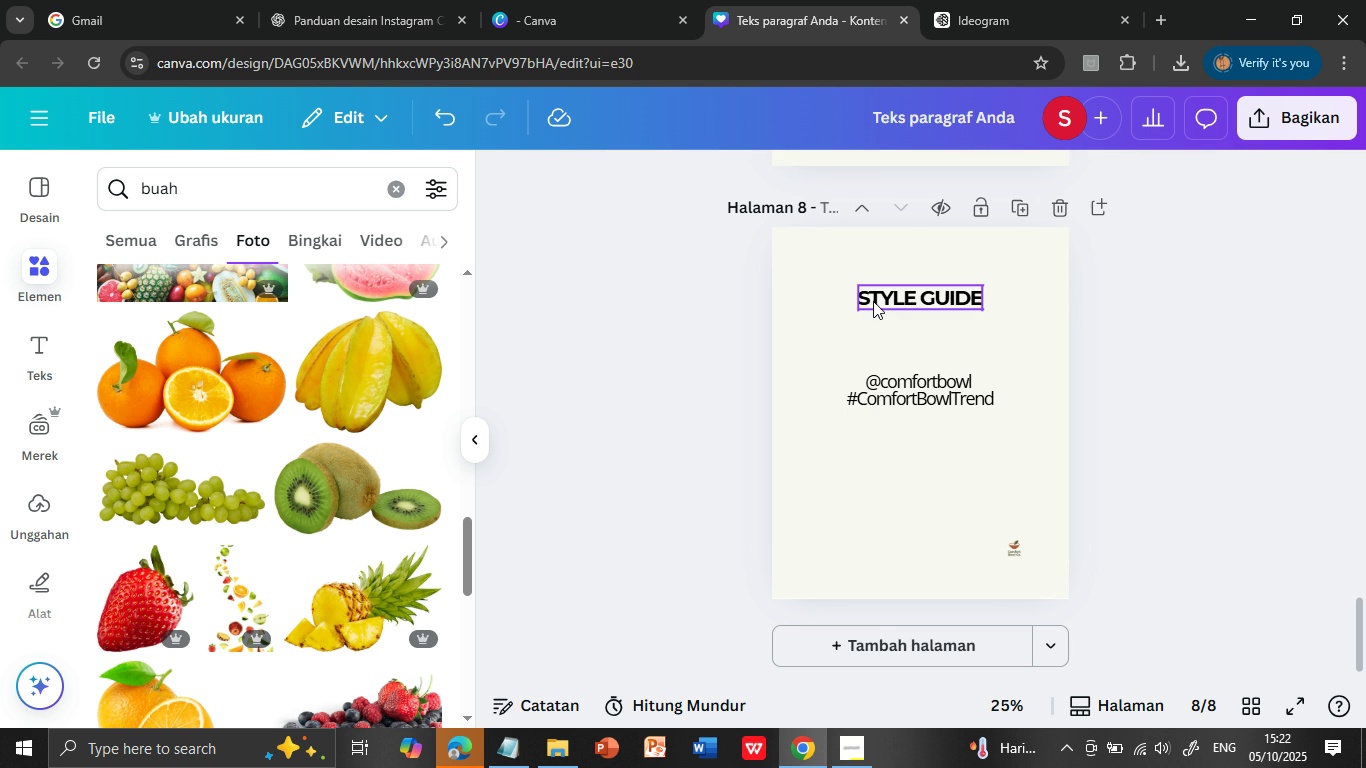 
double_click([873, 301])
 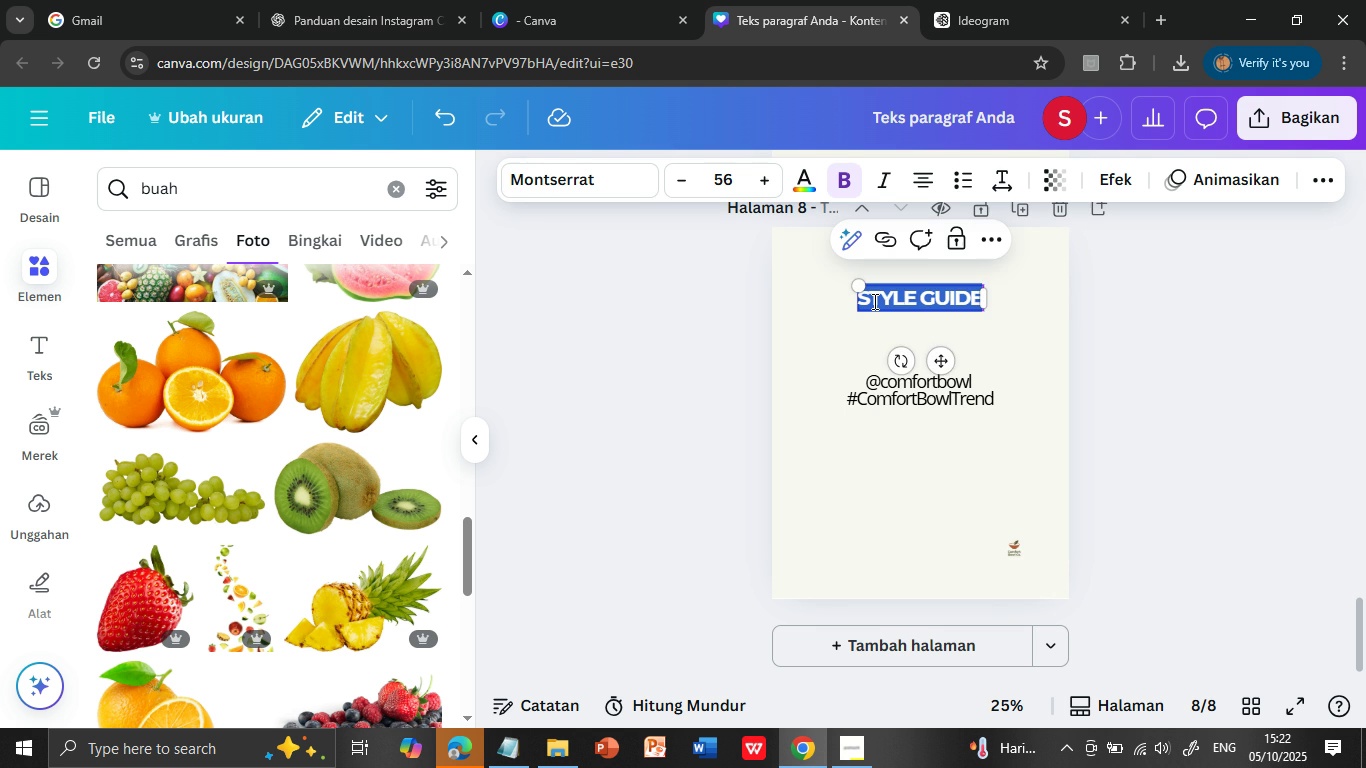 
left_click([873, 301])
 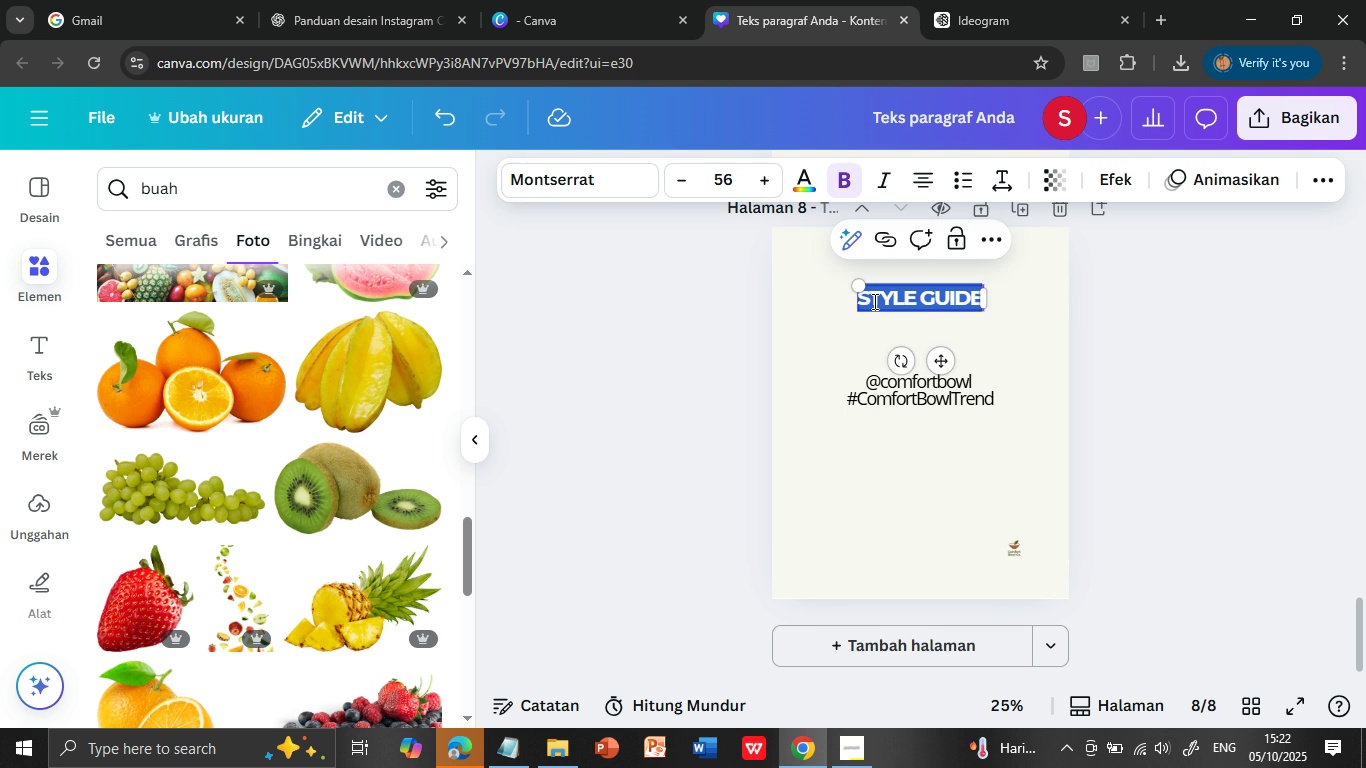 
triple_click([873, 301])